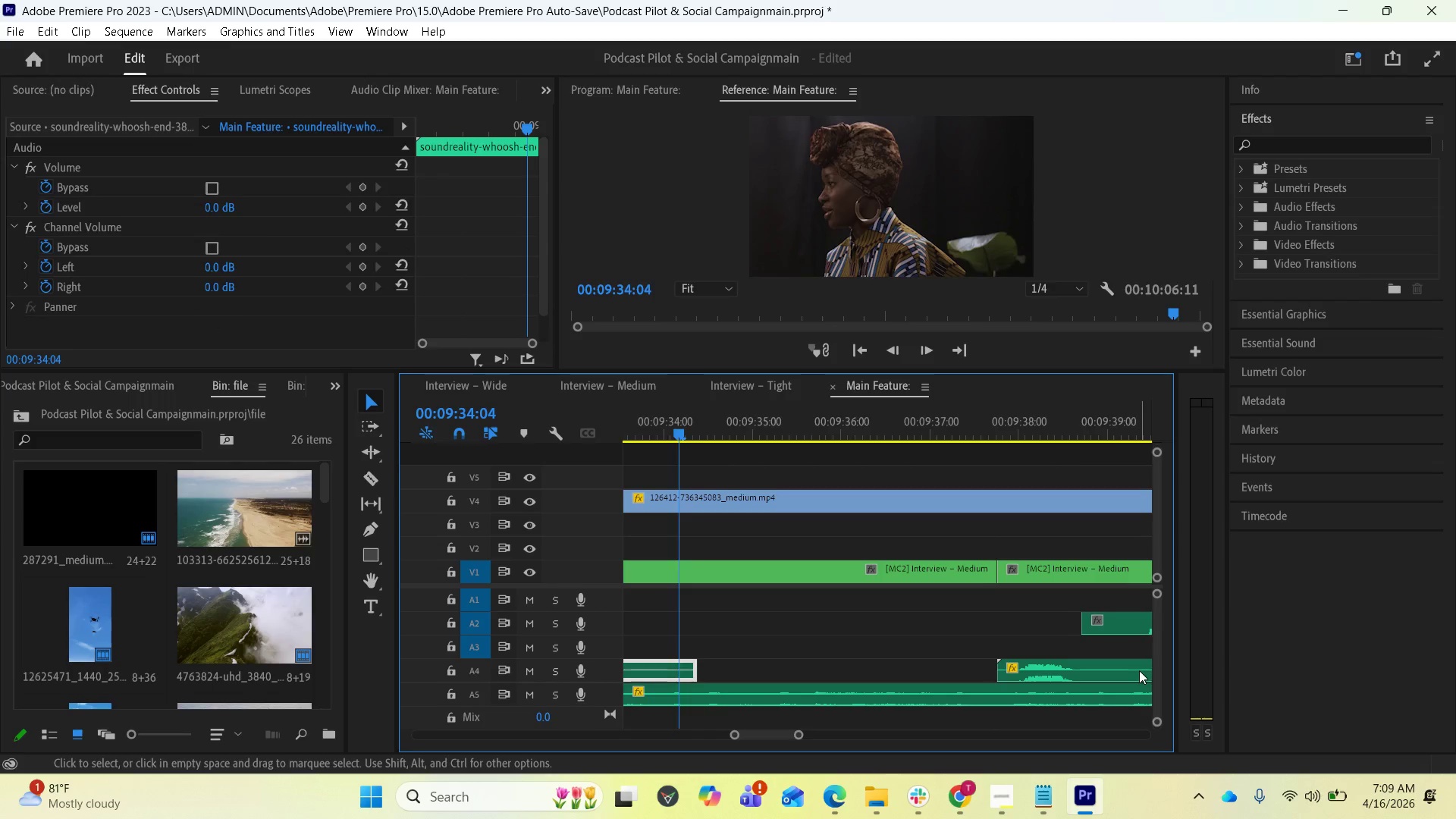 
hold_key(key=AltLeft, duration=4.31)
 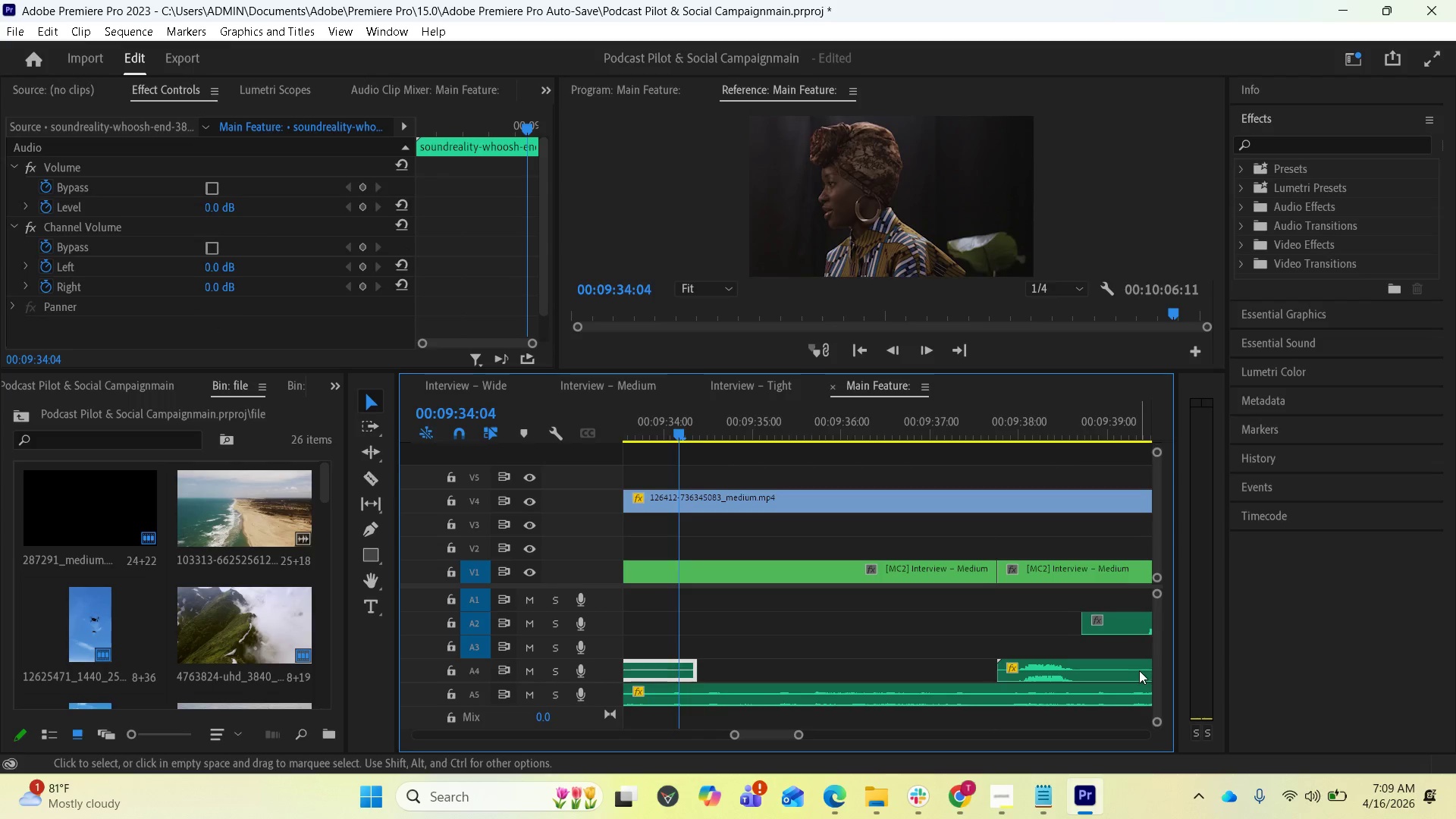 
scroll: coordinate [1089, 663], scroll_direction: down, amount: 7.0
 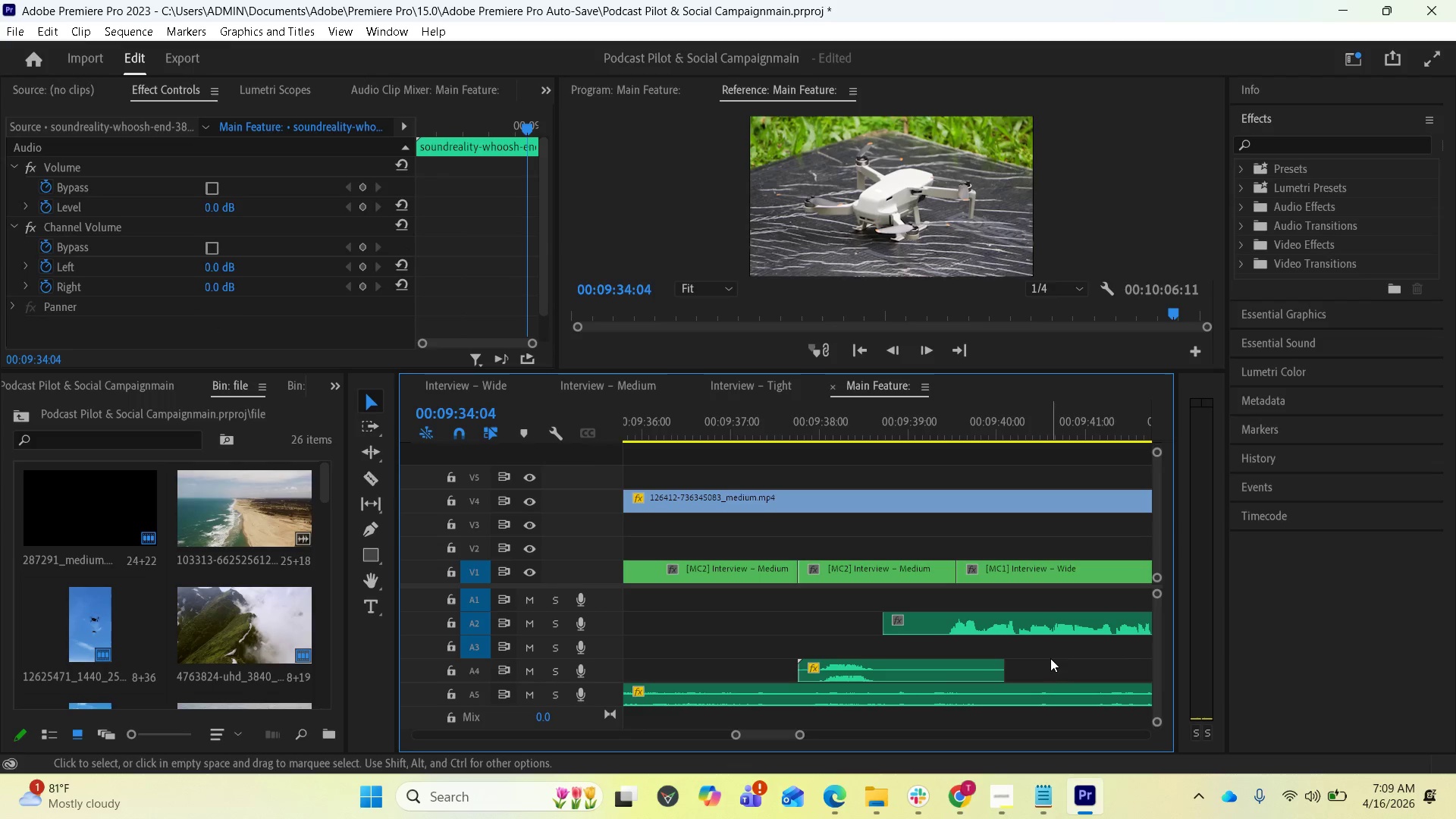 
key(Minus)
 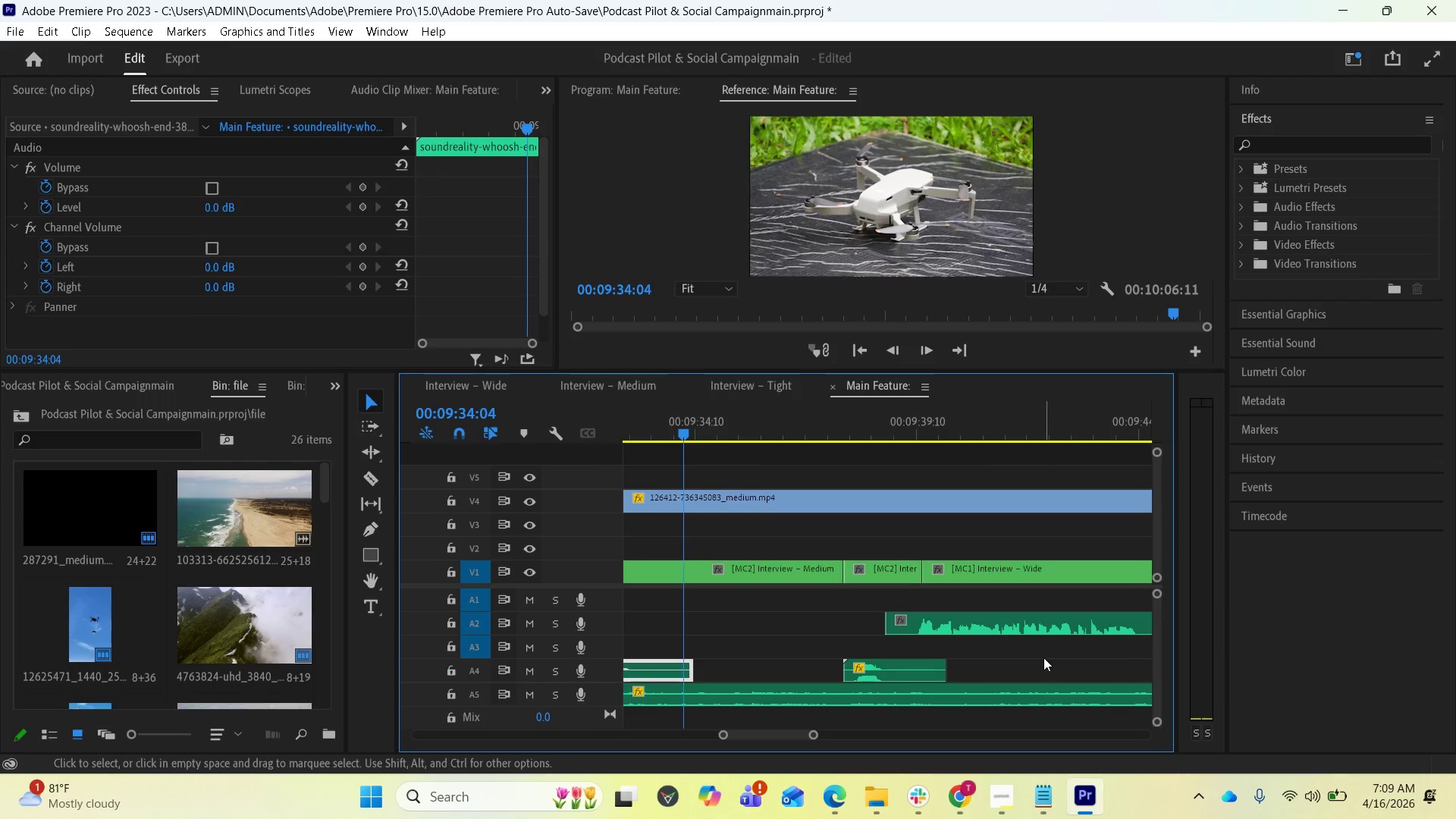 
key(Minus)
 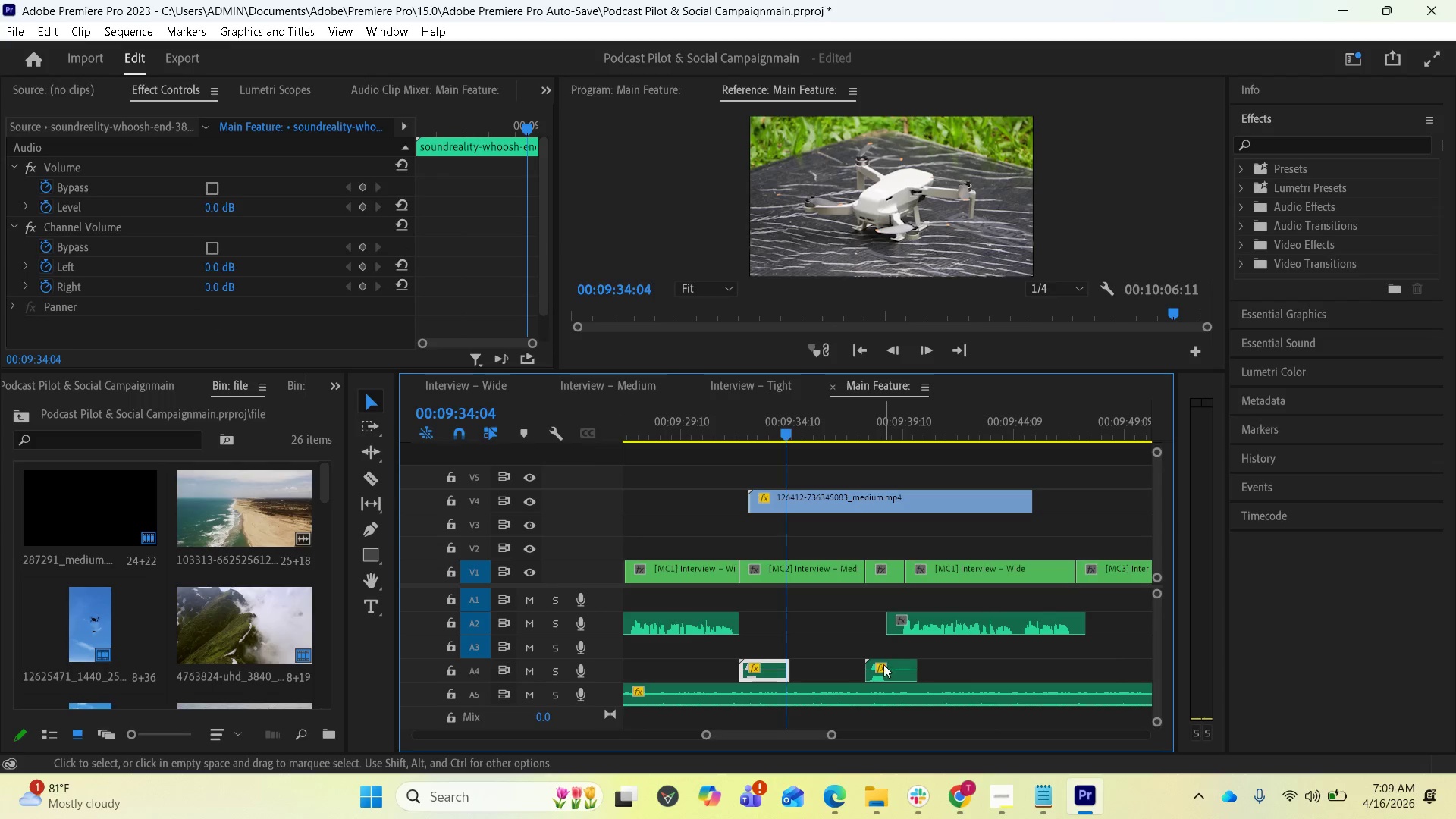 
left_click_drag(start_coordinate=[884, 667], to_coordinate=[1046, 674])
 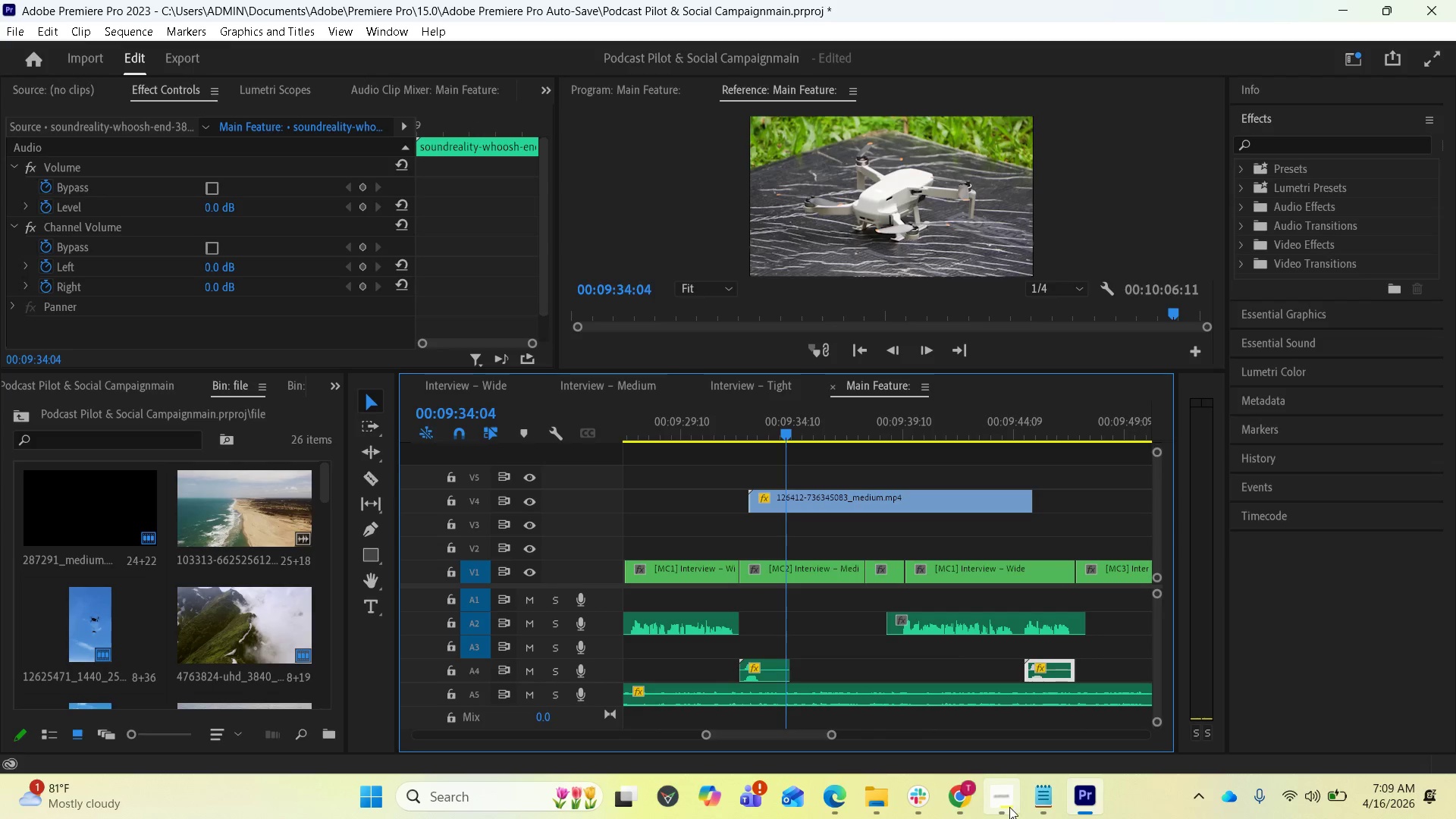 
left_click([1004, 802])